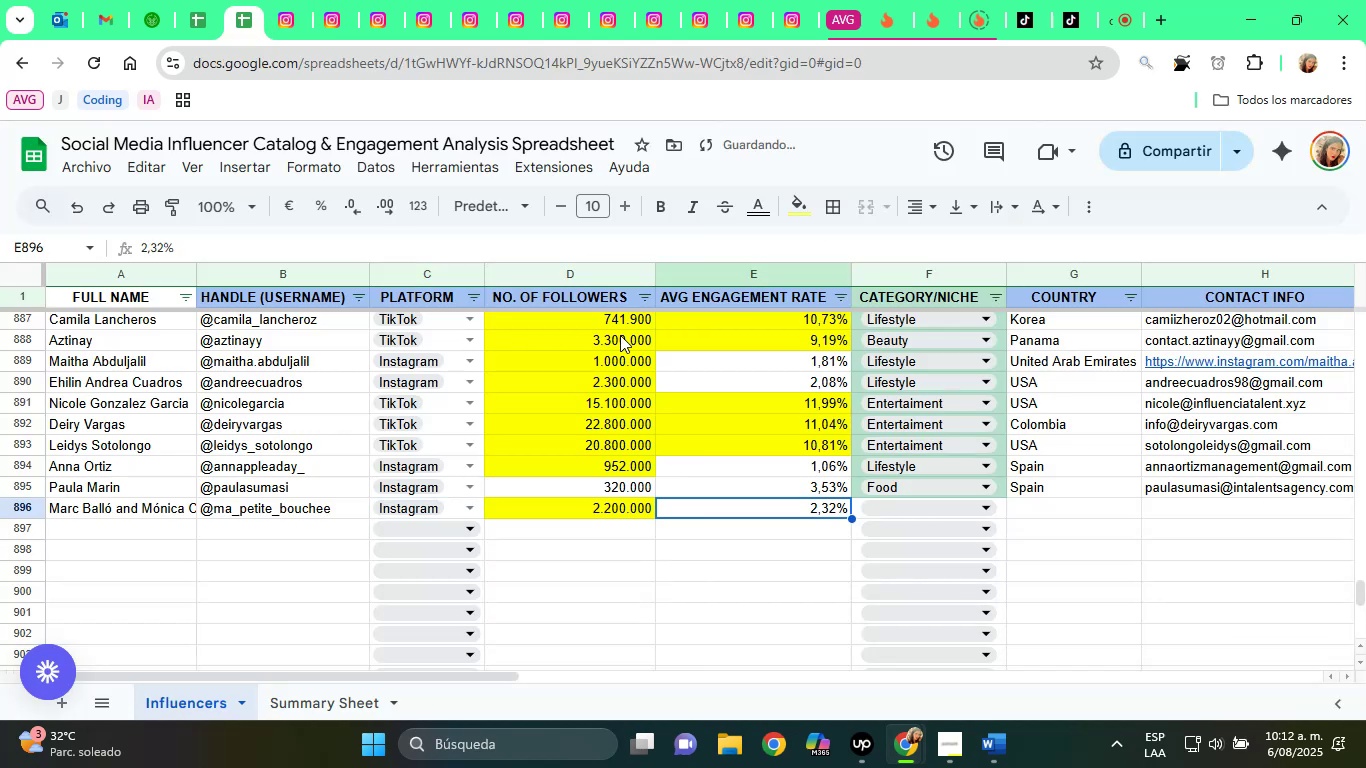 
key(ArrowRight)
 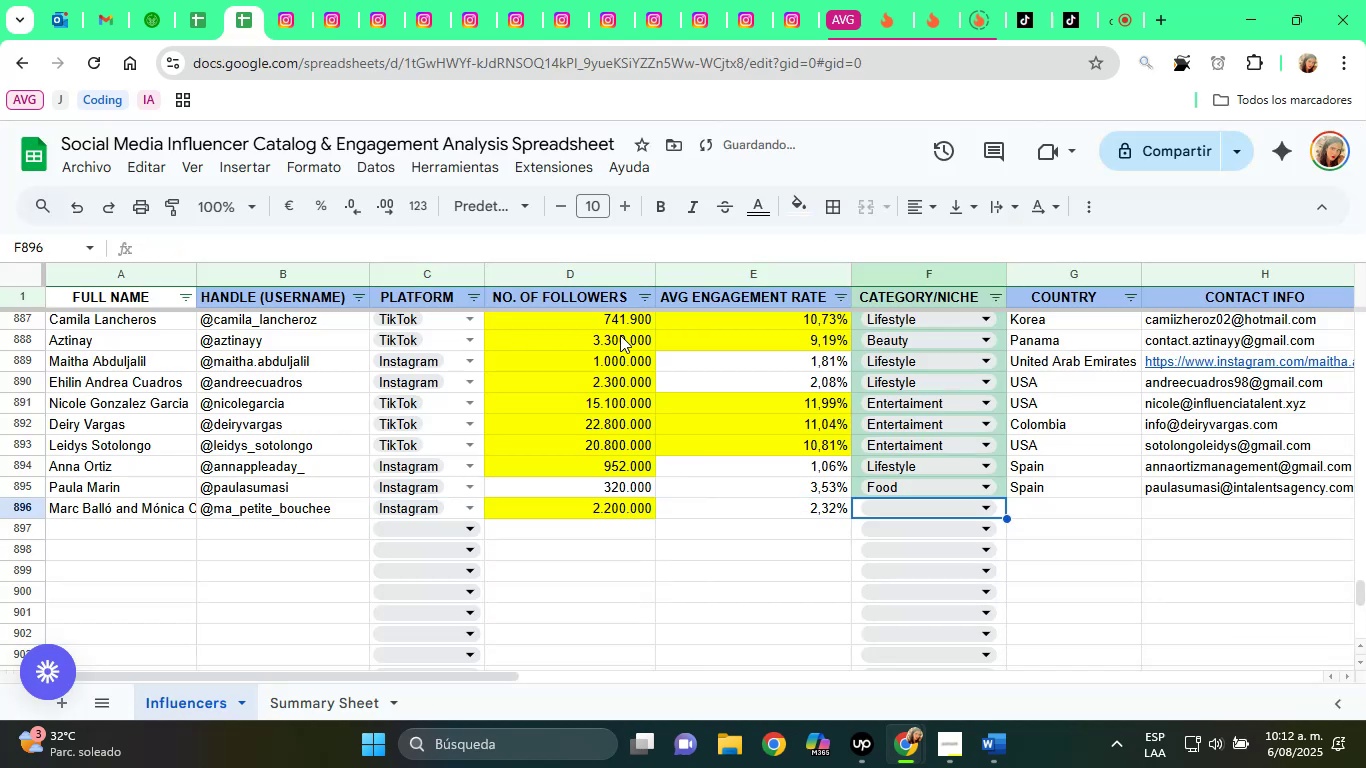 
key(F)
 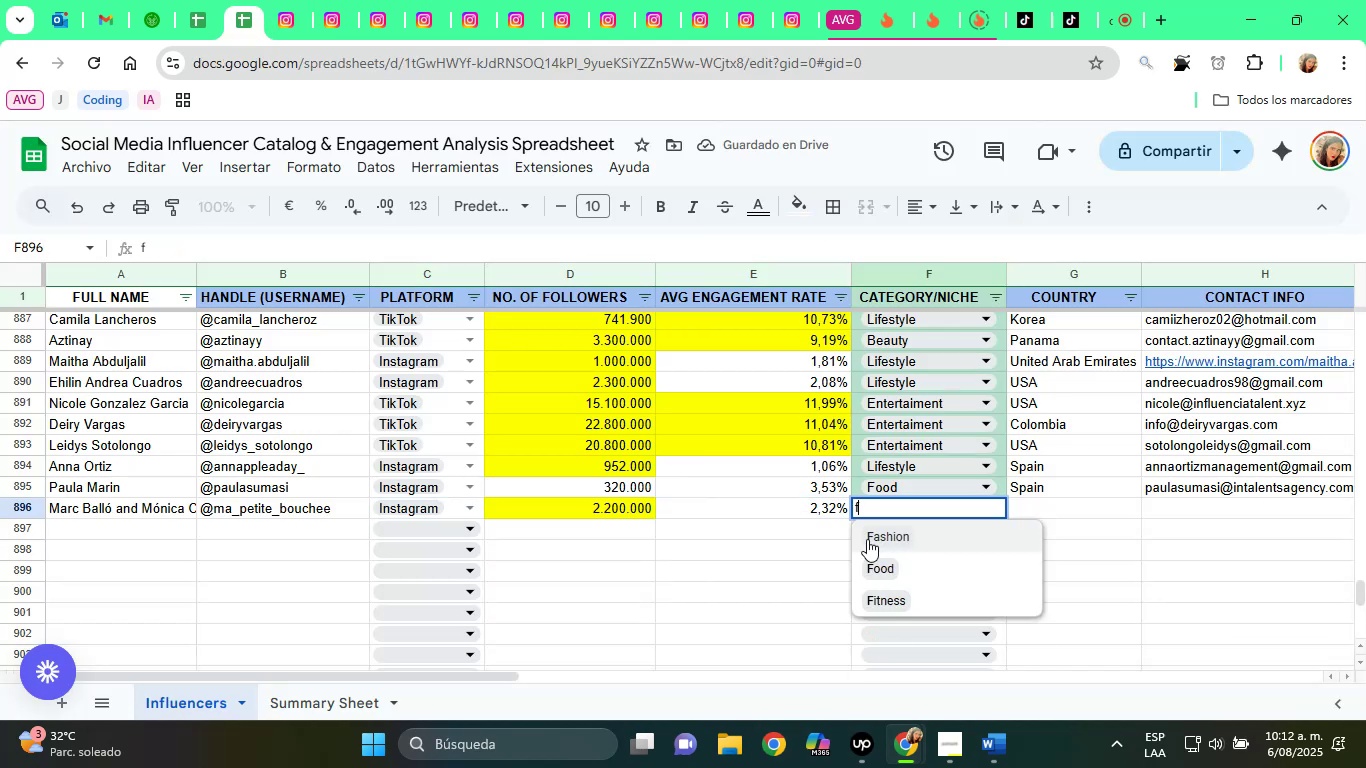 
left_click([894, 560])
 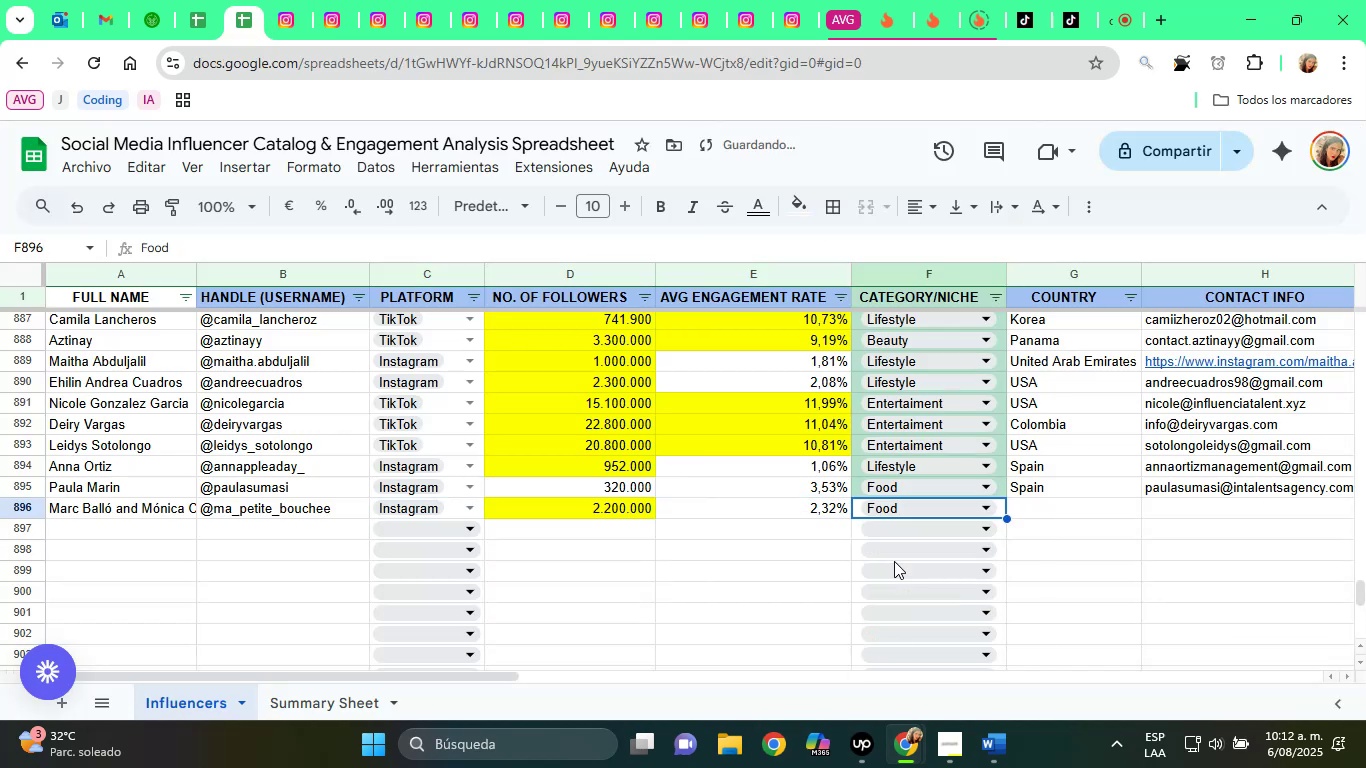 
key(ArrowRight)
 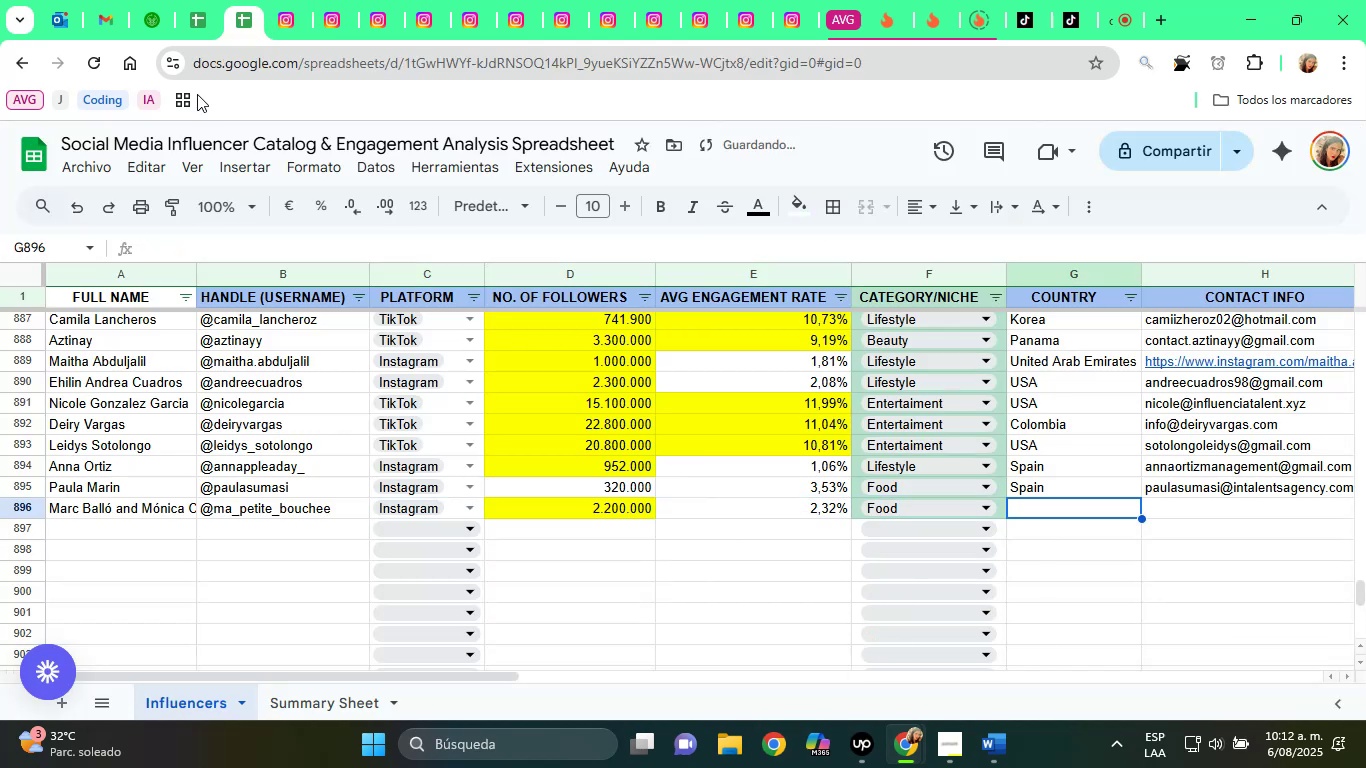 
left_click([287, 0])
 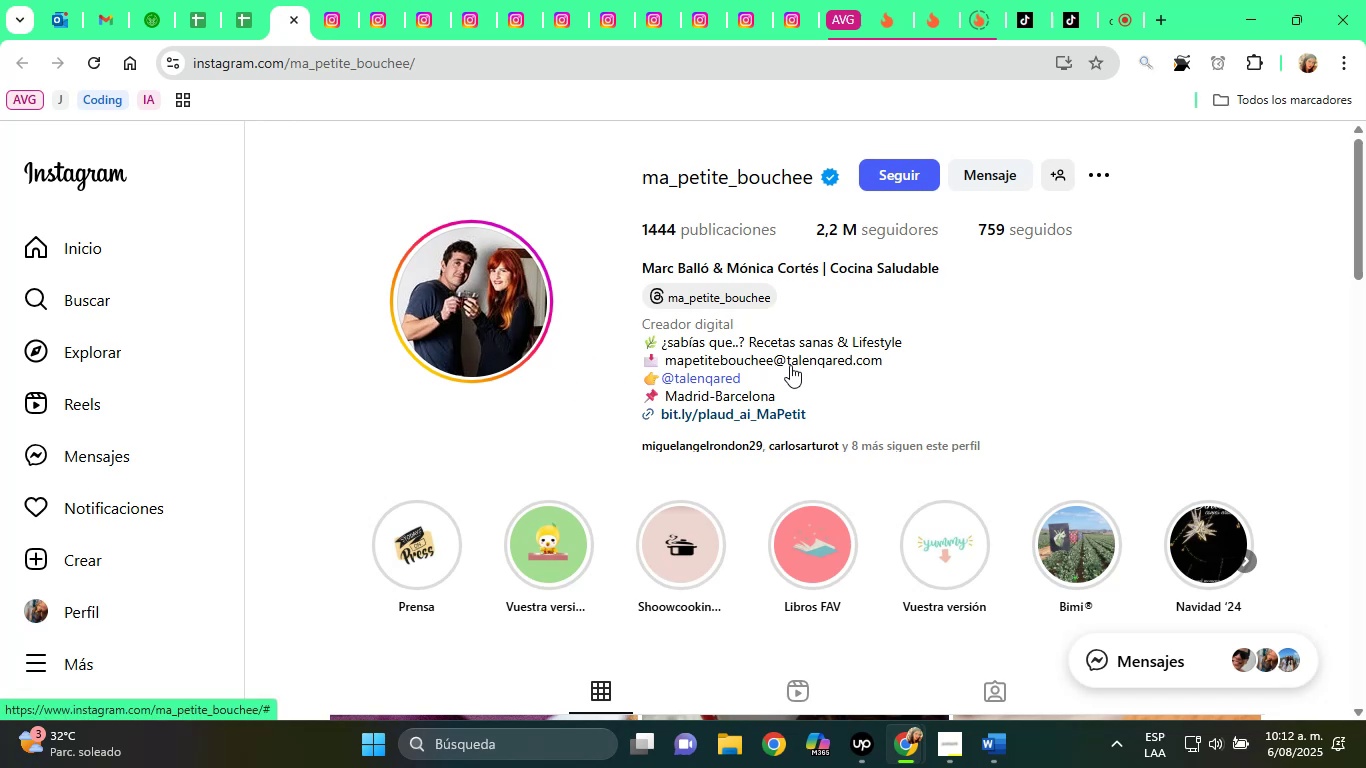 
double_click([790, 365])
 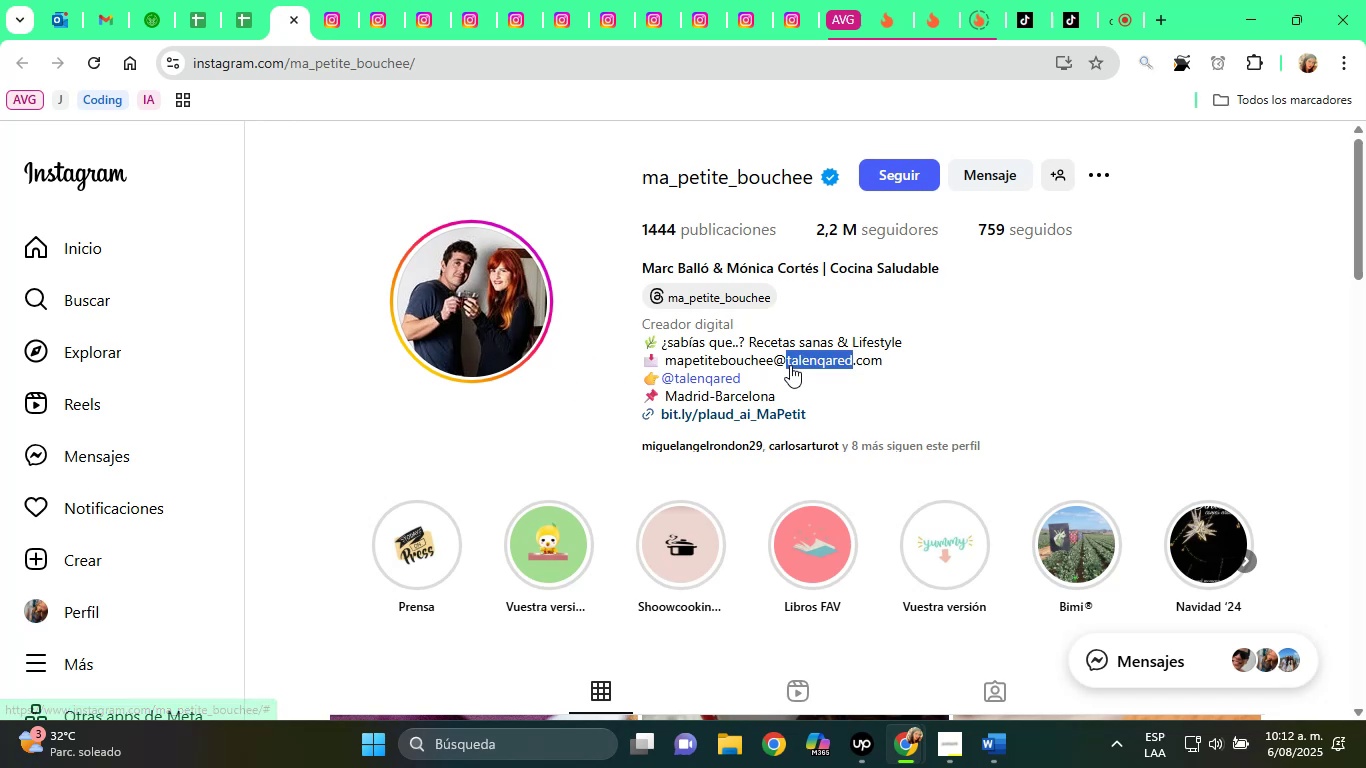 
triple_click([790, 365])
 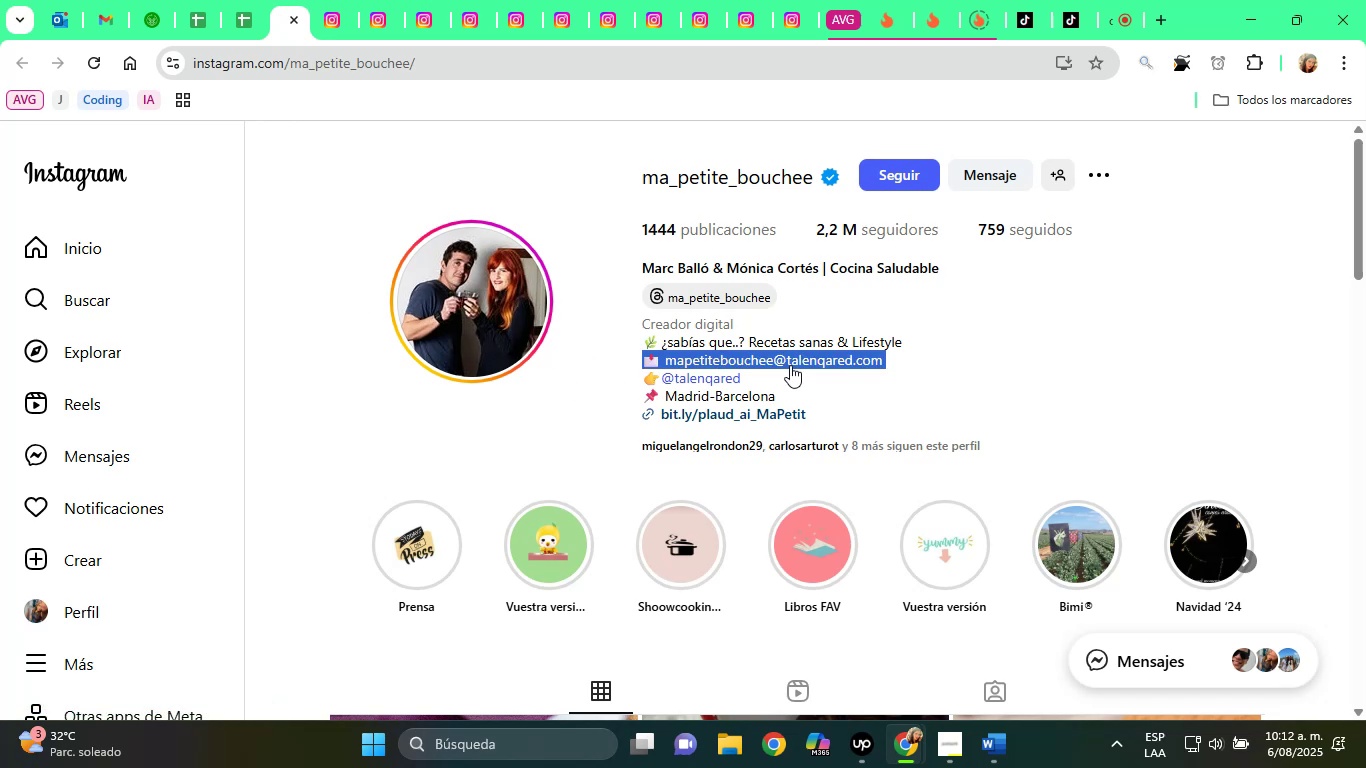 
right_click([790, 365])
 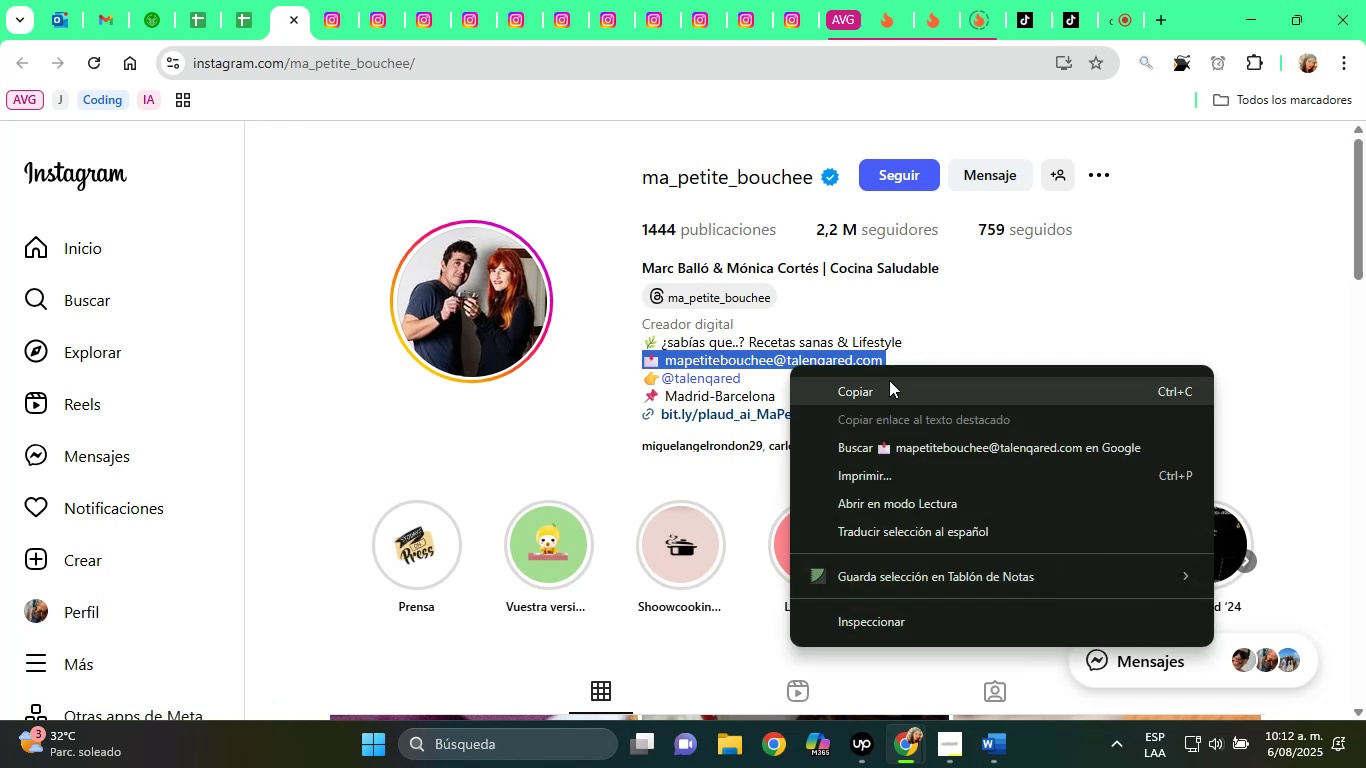 
left_click([986, 314])
 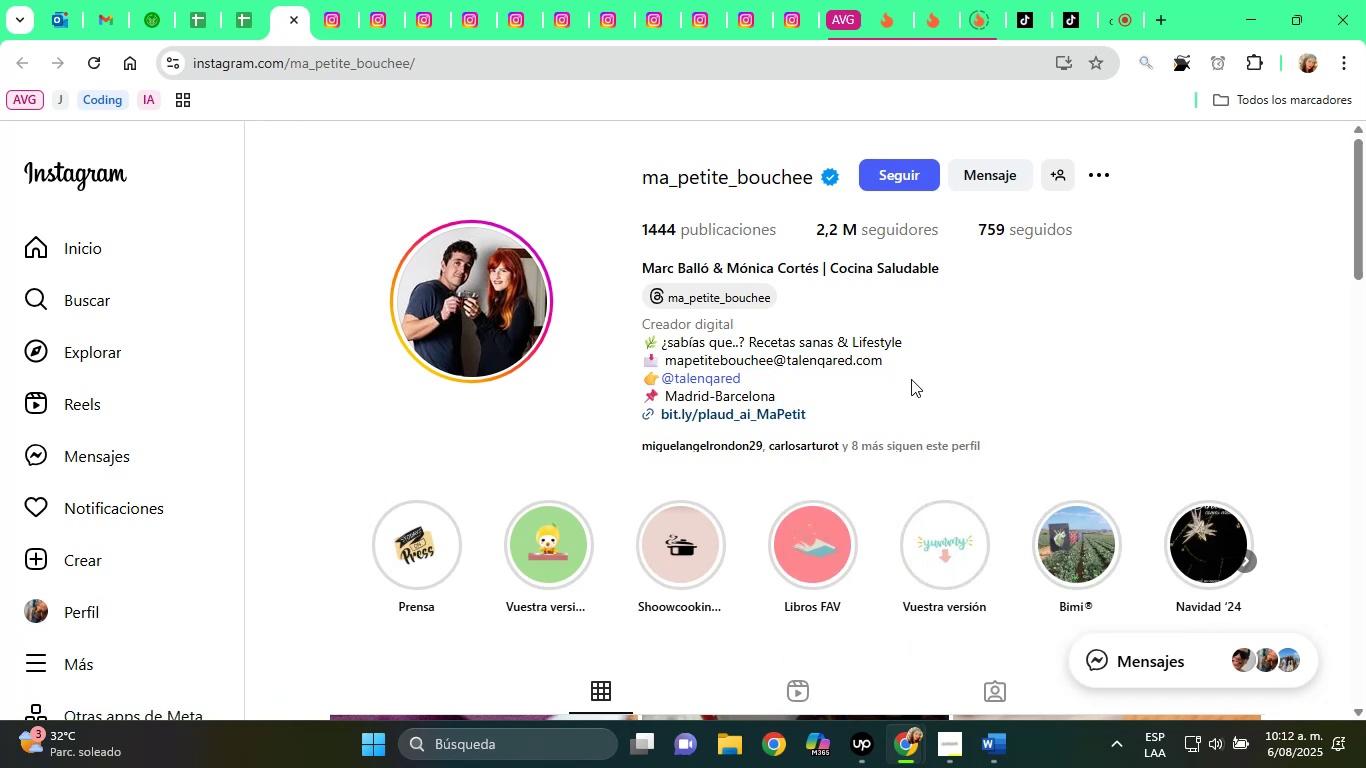 
left_click_drag(start_coordinate=[895, 367], to_coordinate=[665, 367])
 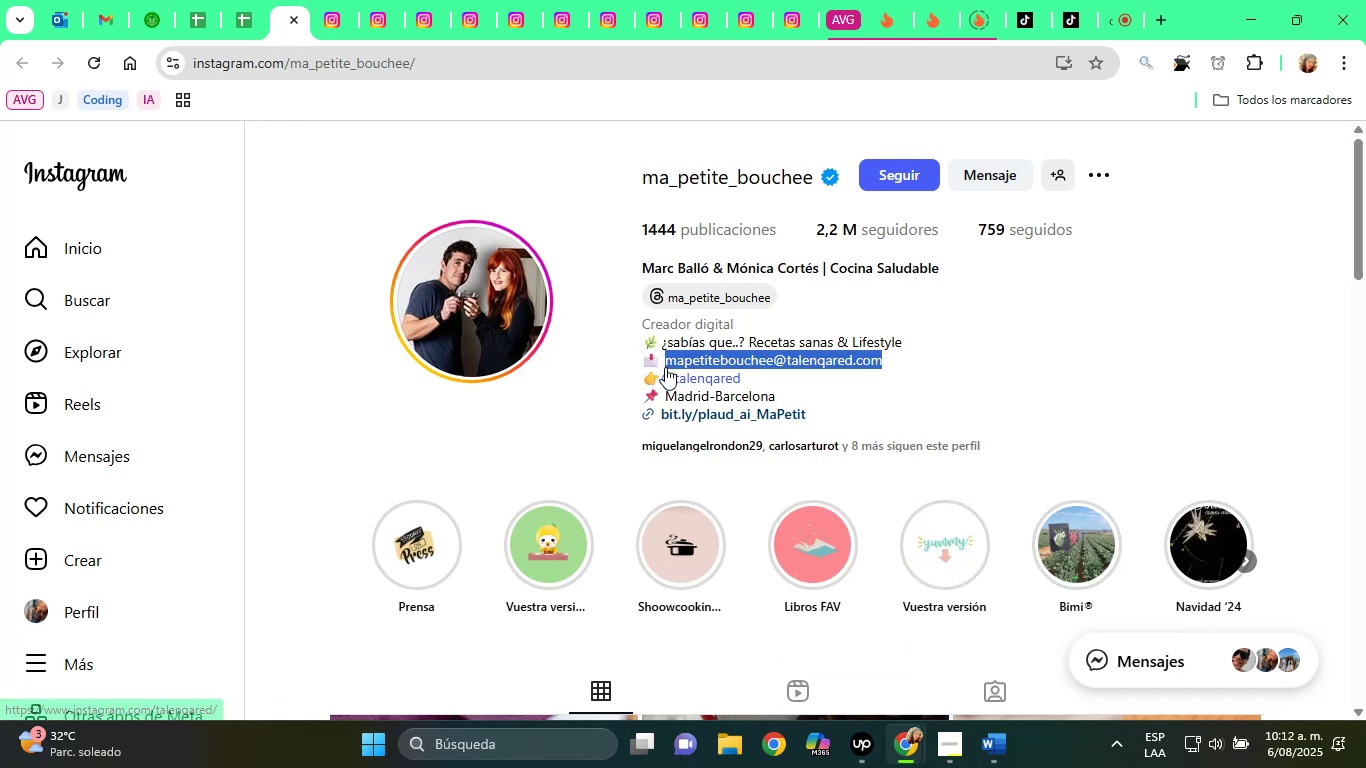 
key(Control+C)
 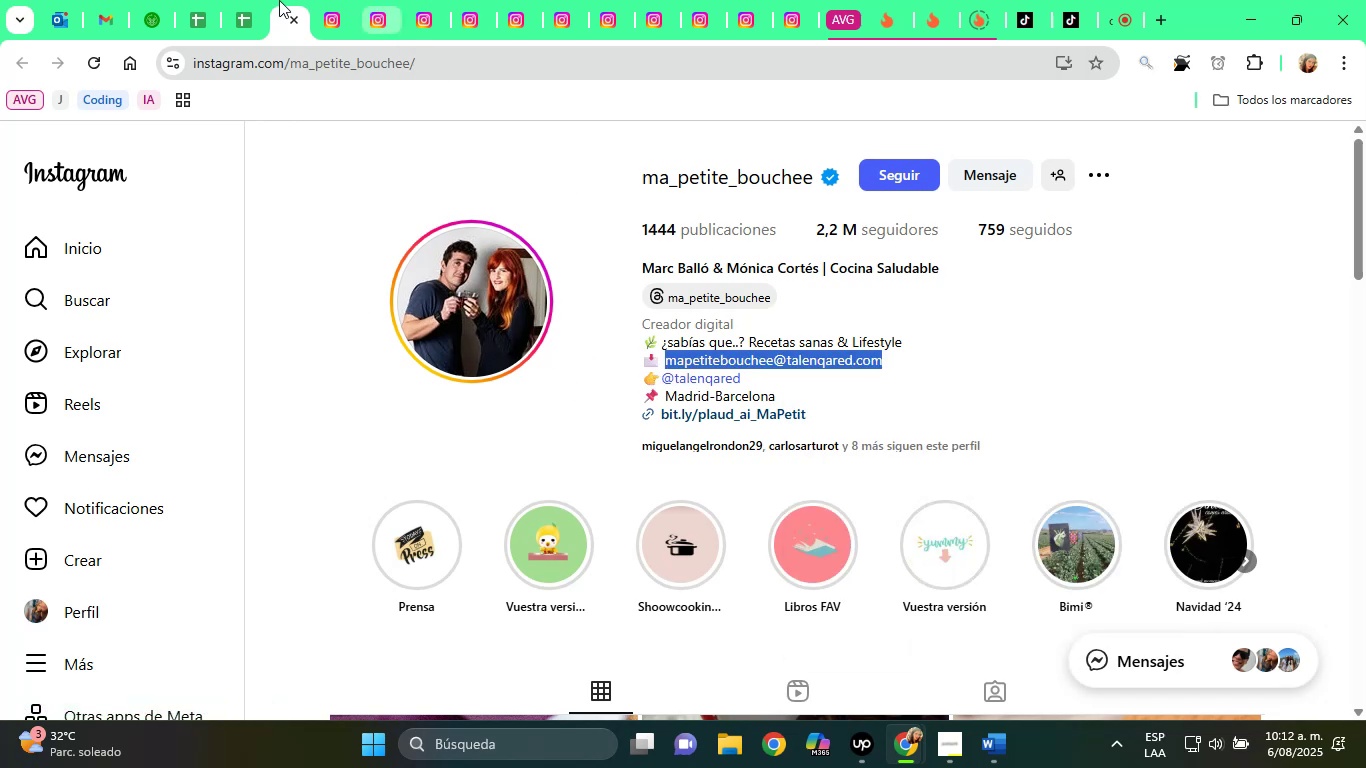 
left_click([233, 0])
 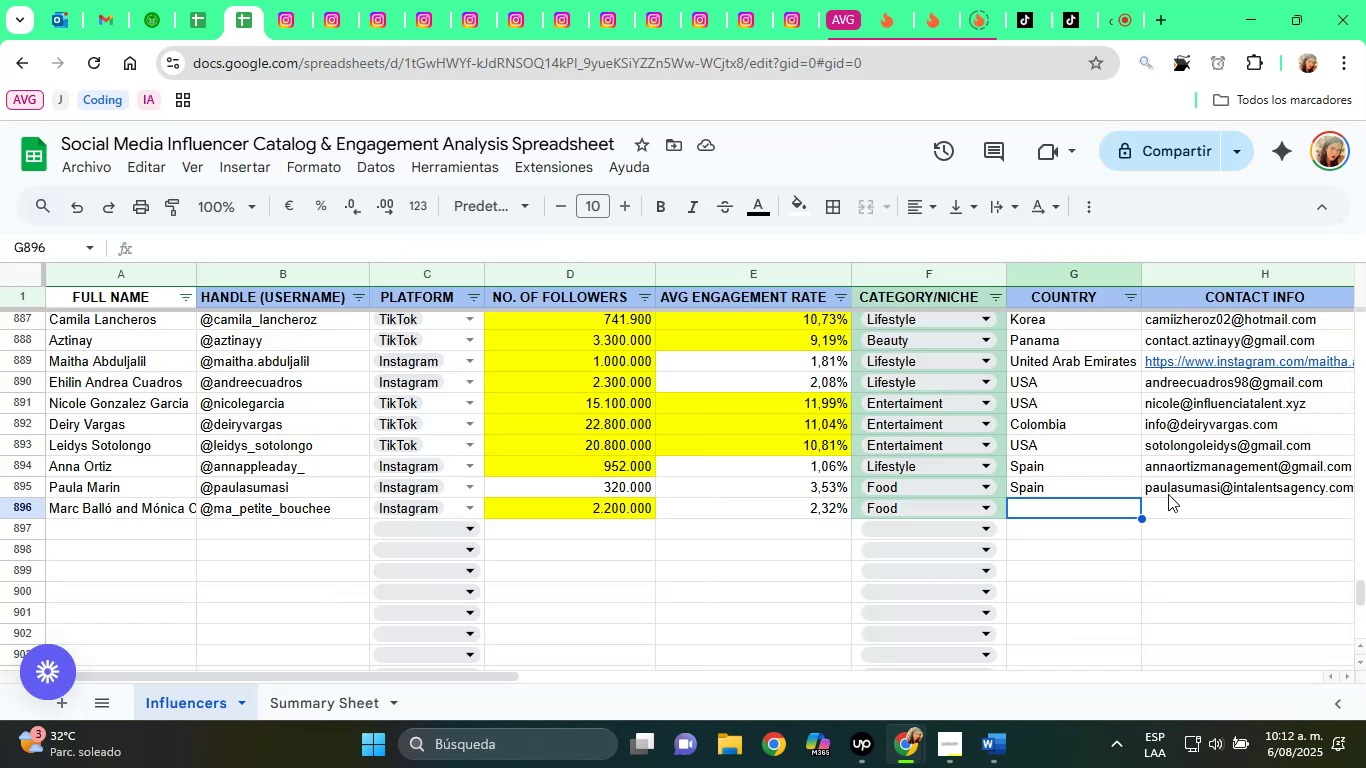 
left_click([1178, 511])
 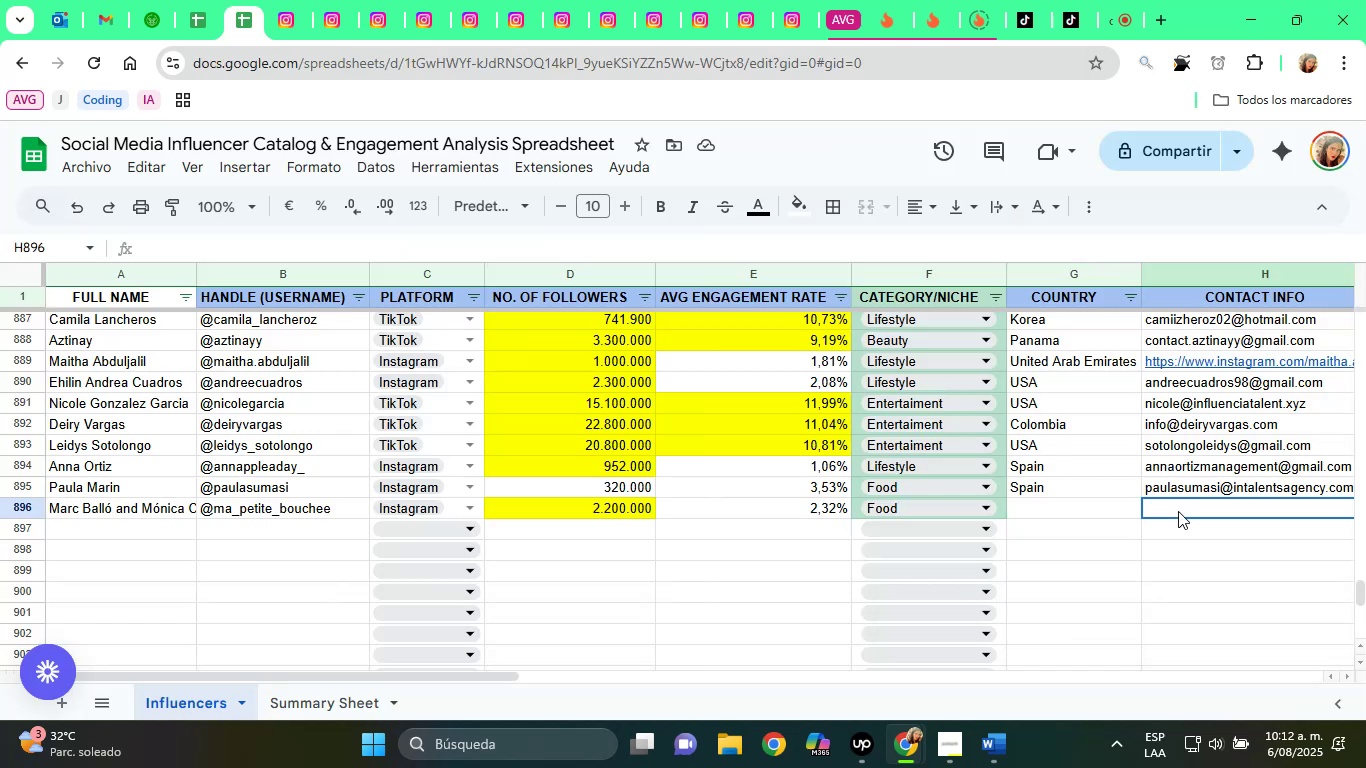 
key(Control+ControlLeft)
 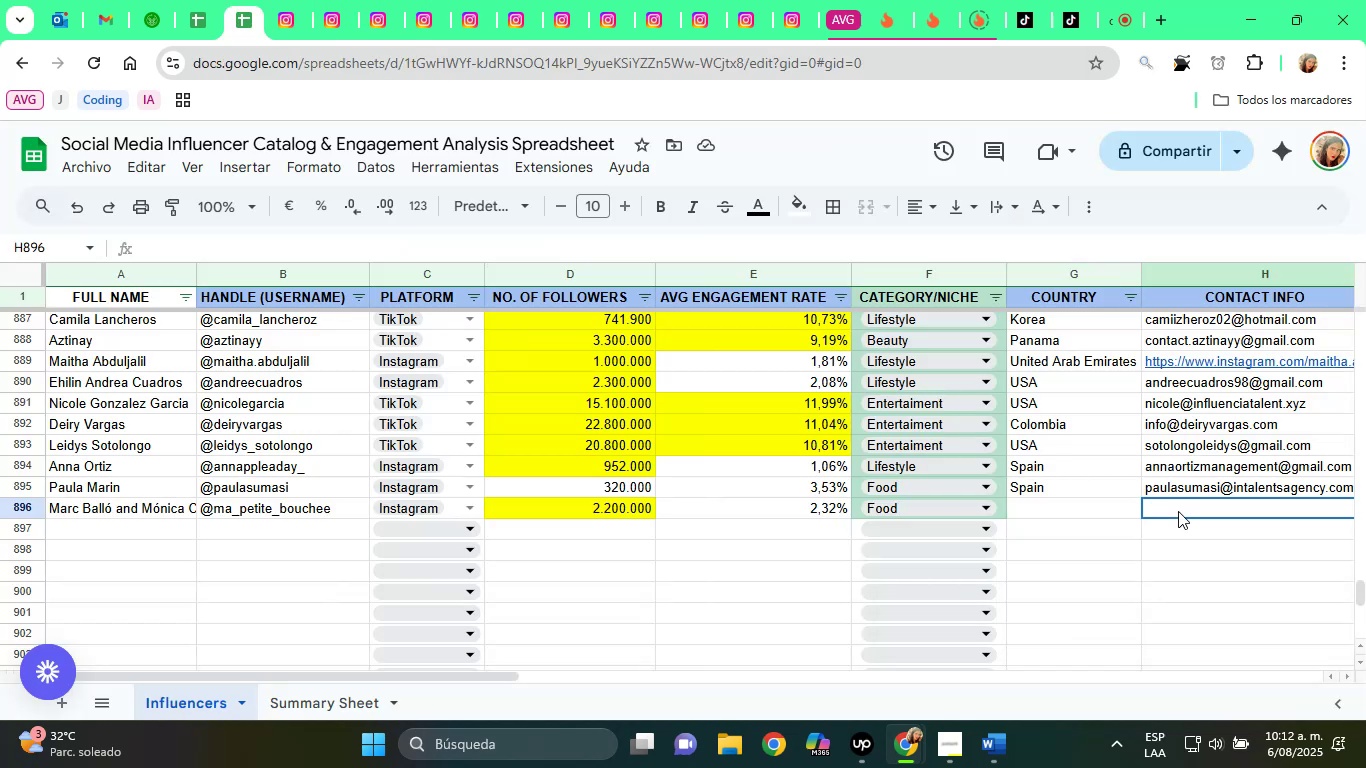 
key(Control+V)
 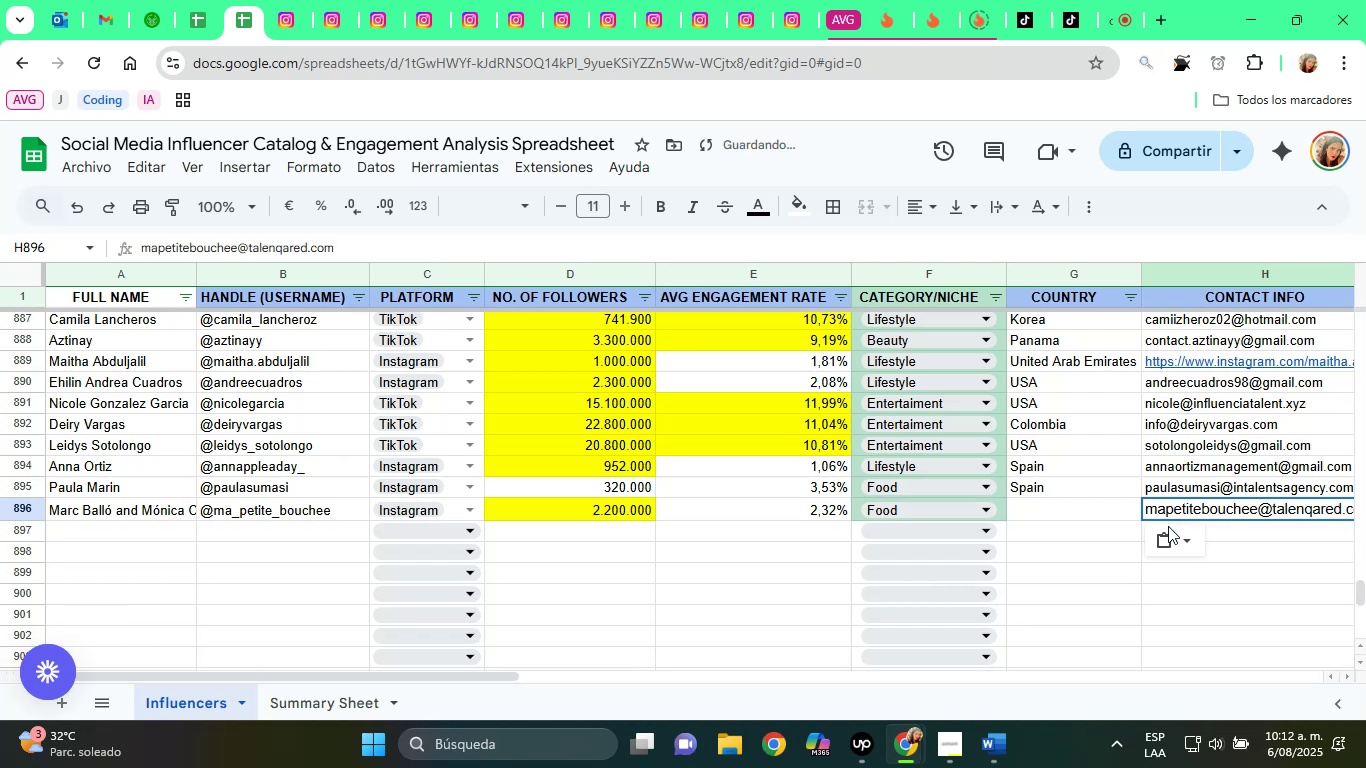 
left_click([1171, 549])
 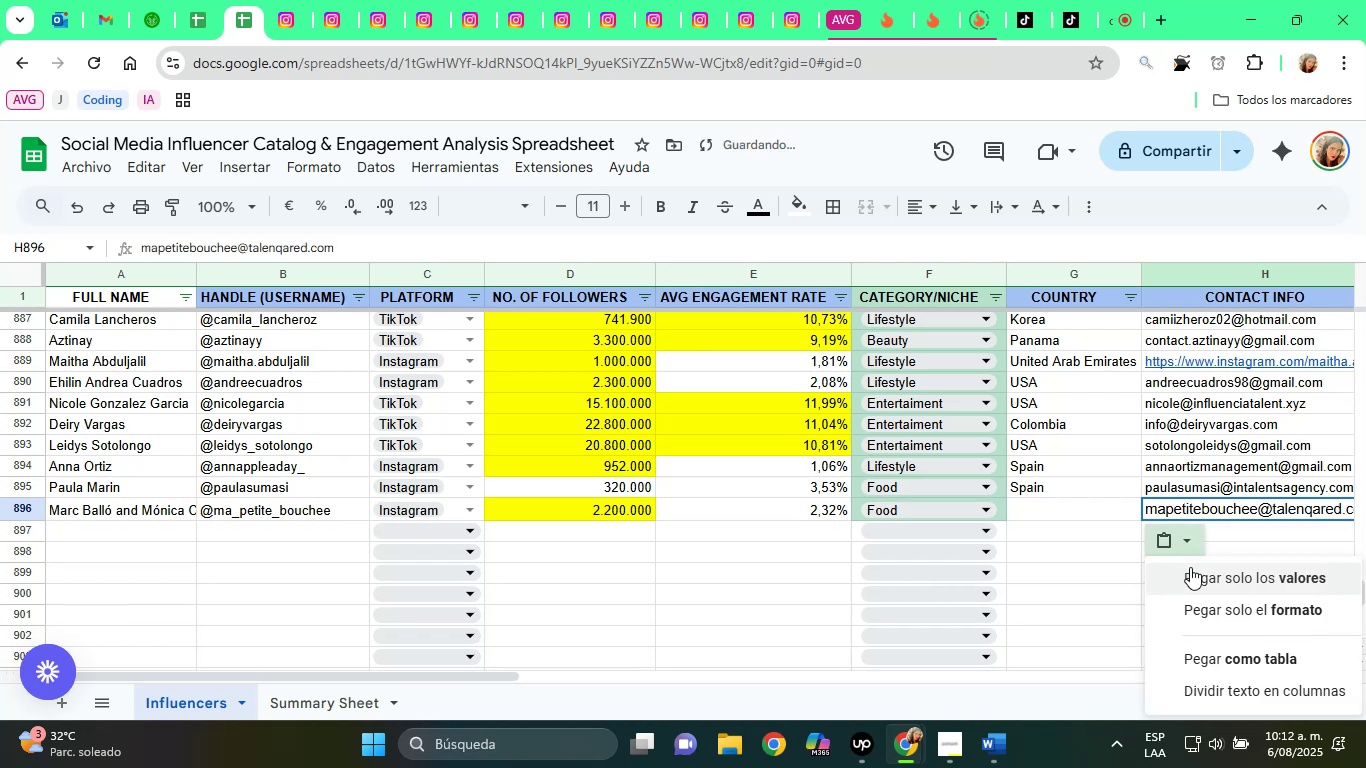 
left_click([1191, 567])
 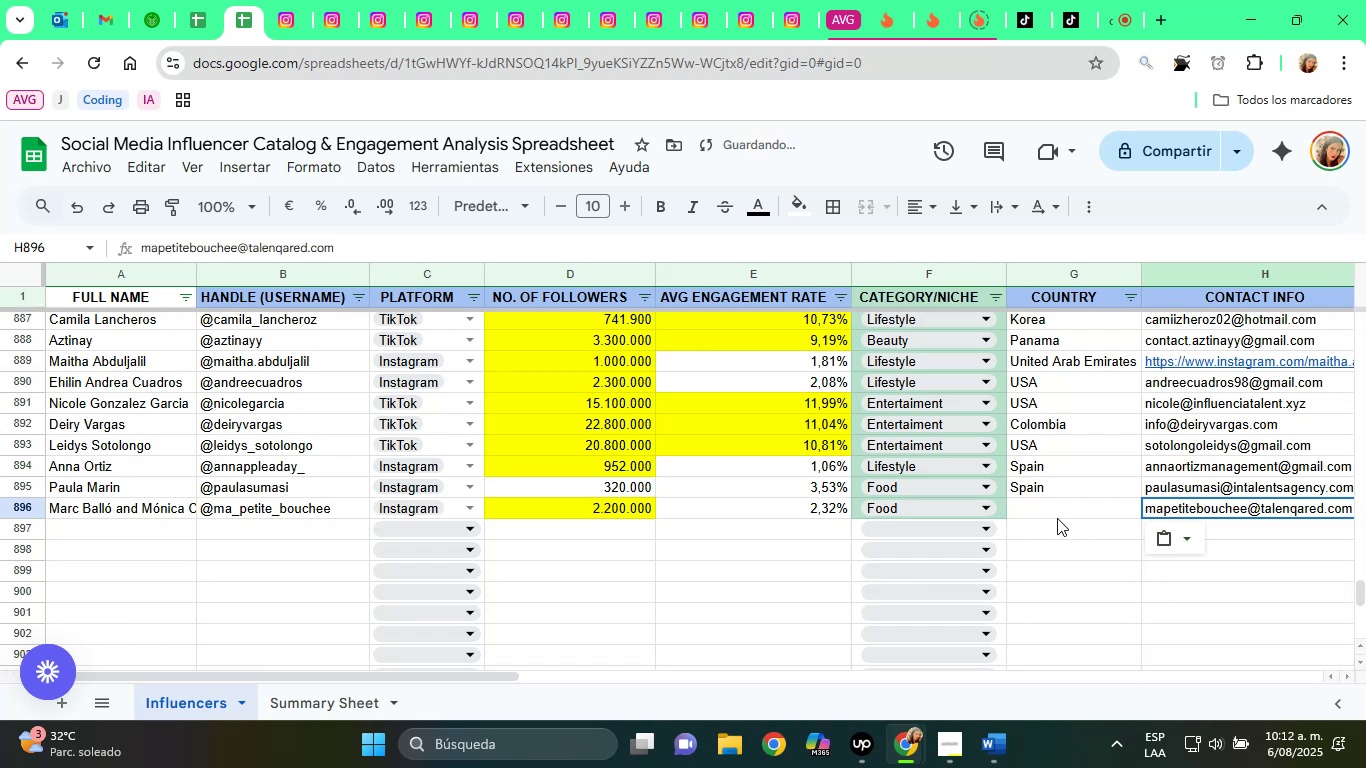 
left_click([1048, 511])
 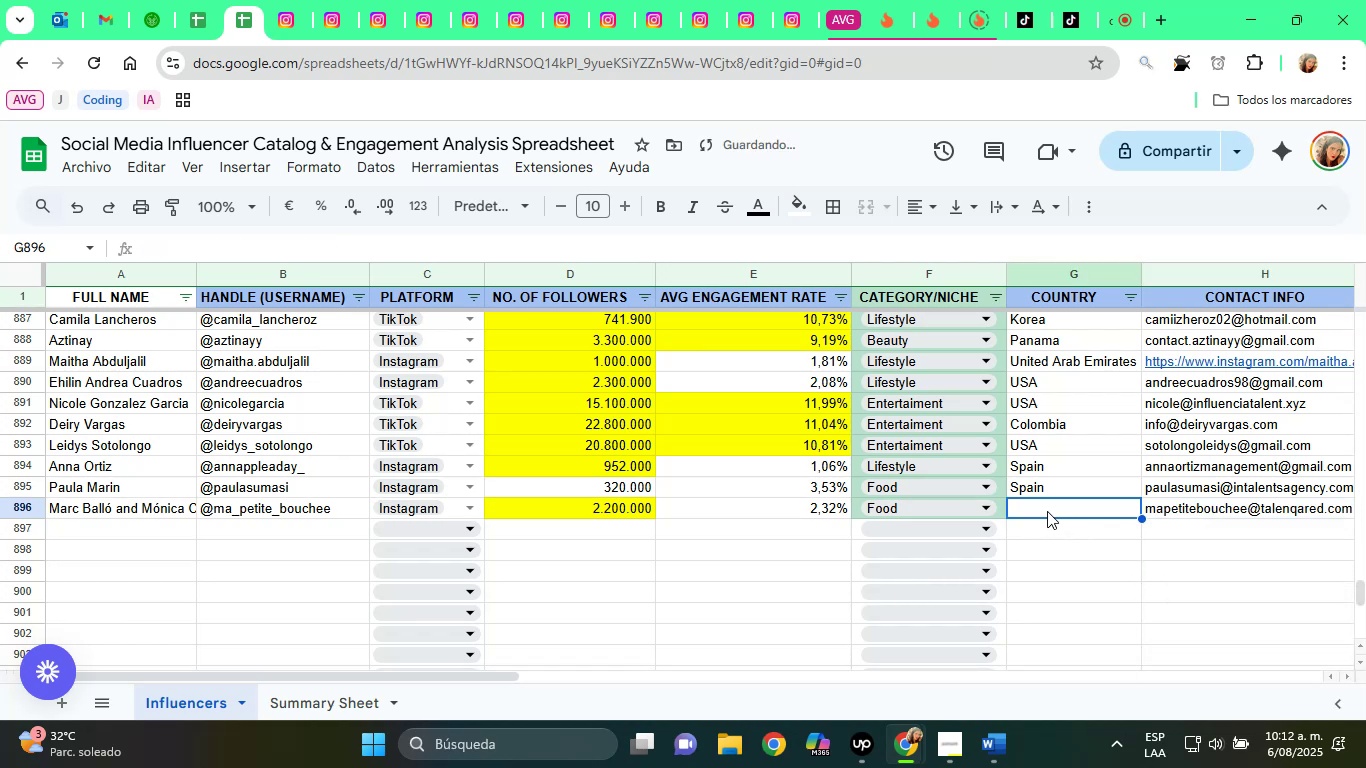 